 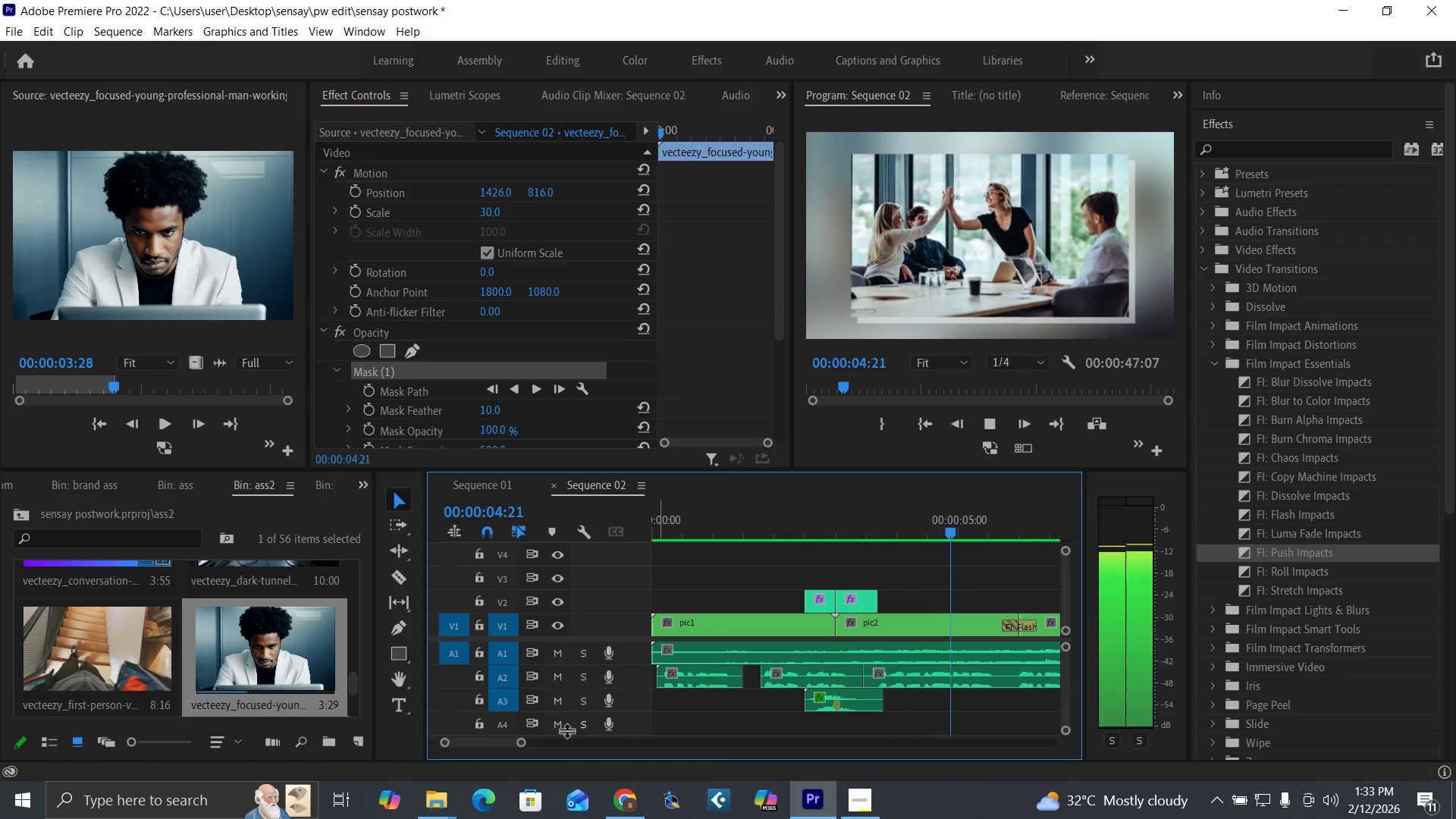 
left_click_drag(start_coordinate=[523, 741], to_coordinate=[563, 752])
 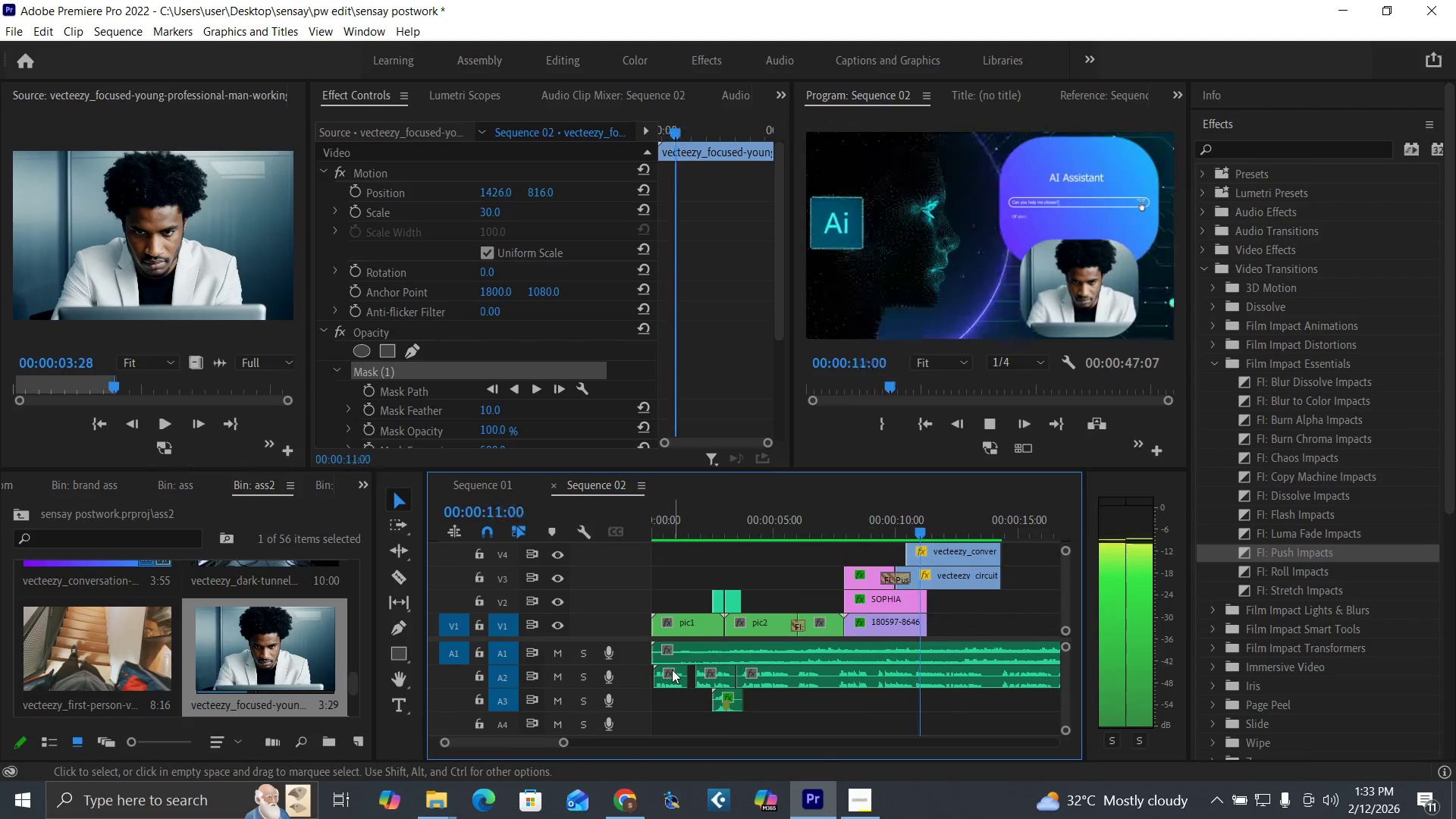 
wait(5.77)
 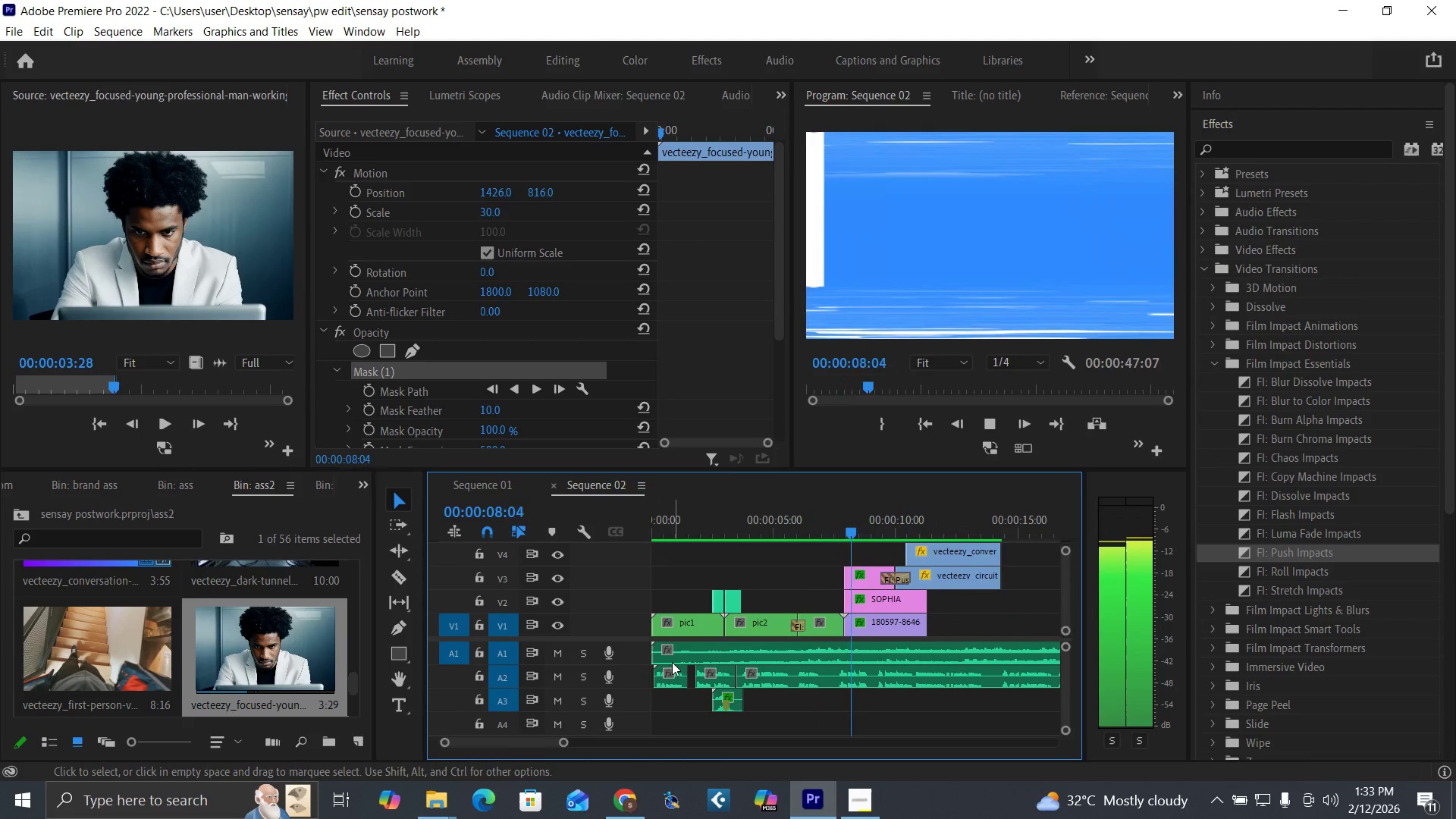 
left_click([879, 530])
 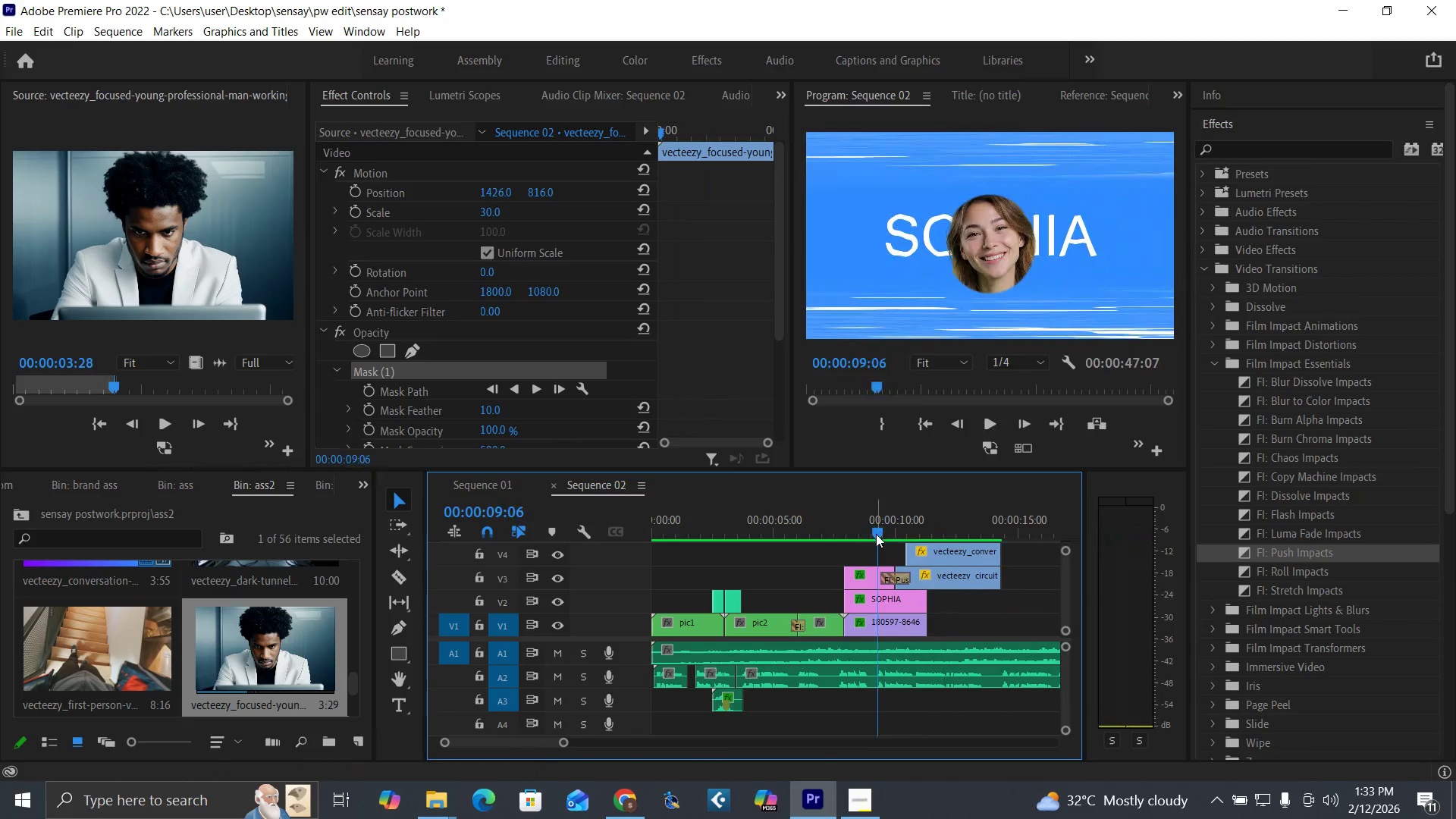 
key(Space)
 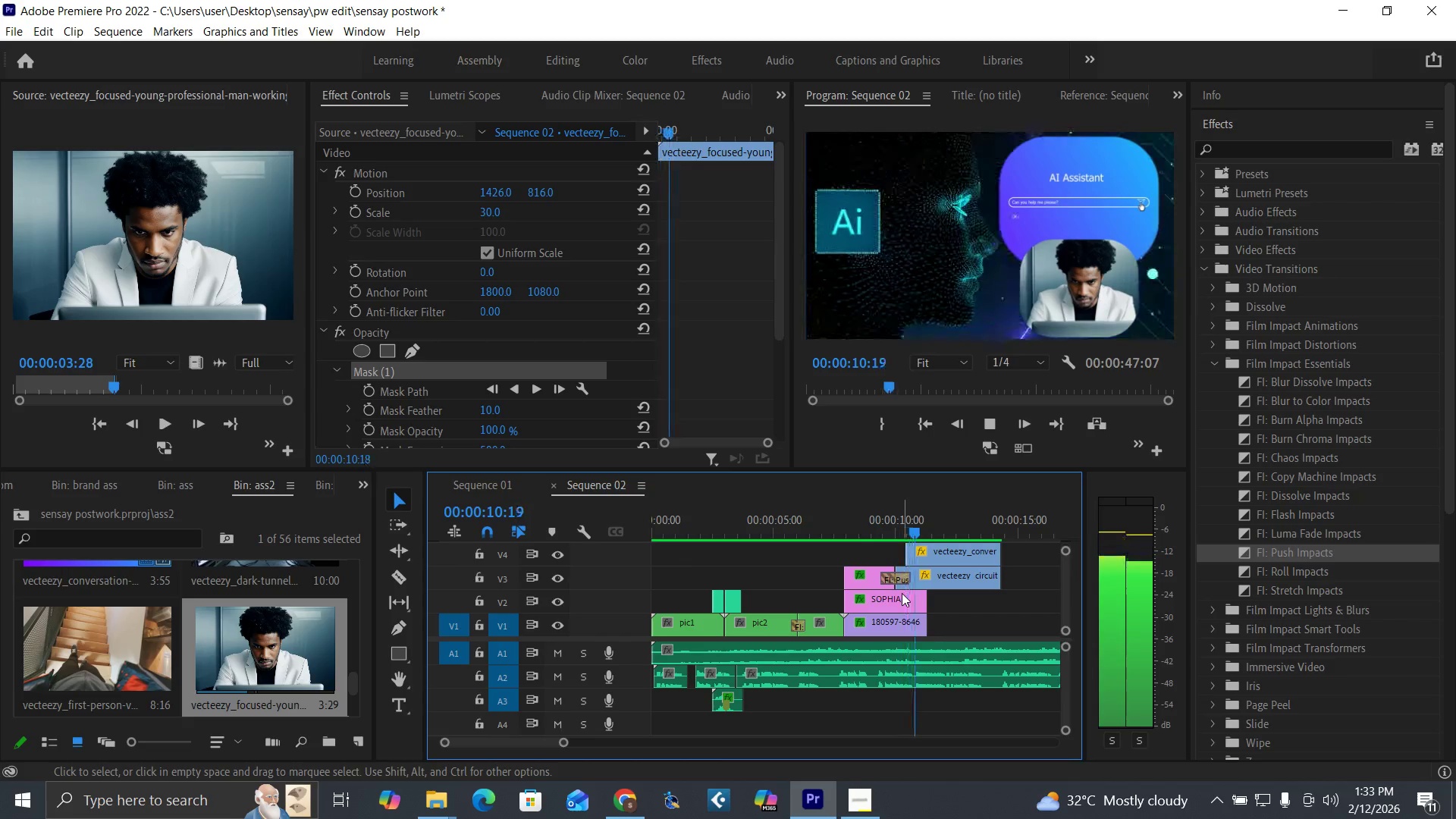 
key(Space)
 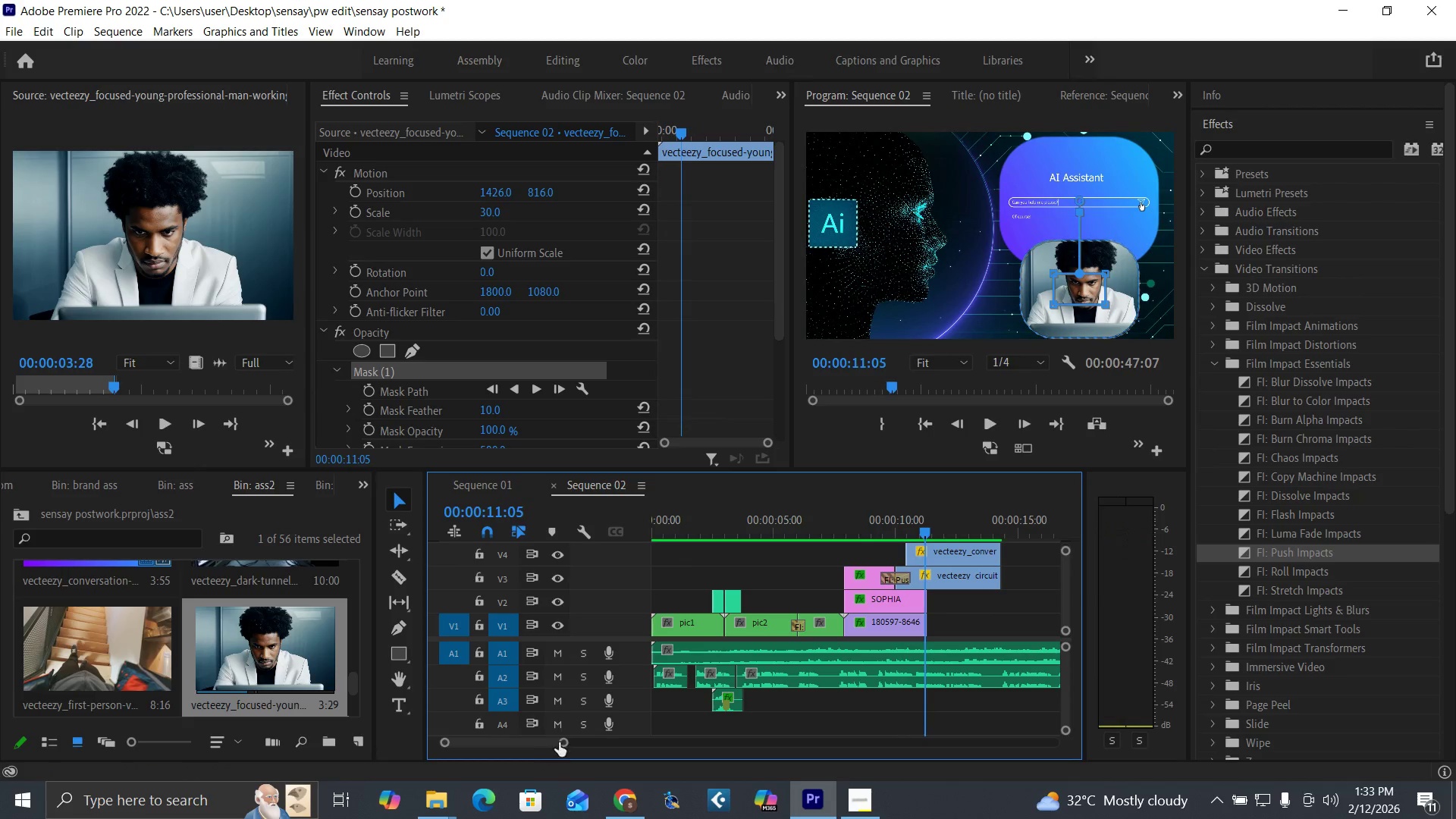 
left_click_drag(start_coordinate=[560, 742], to_coordinate=[543, 746])
 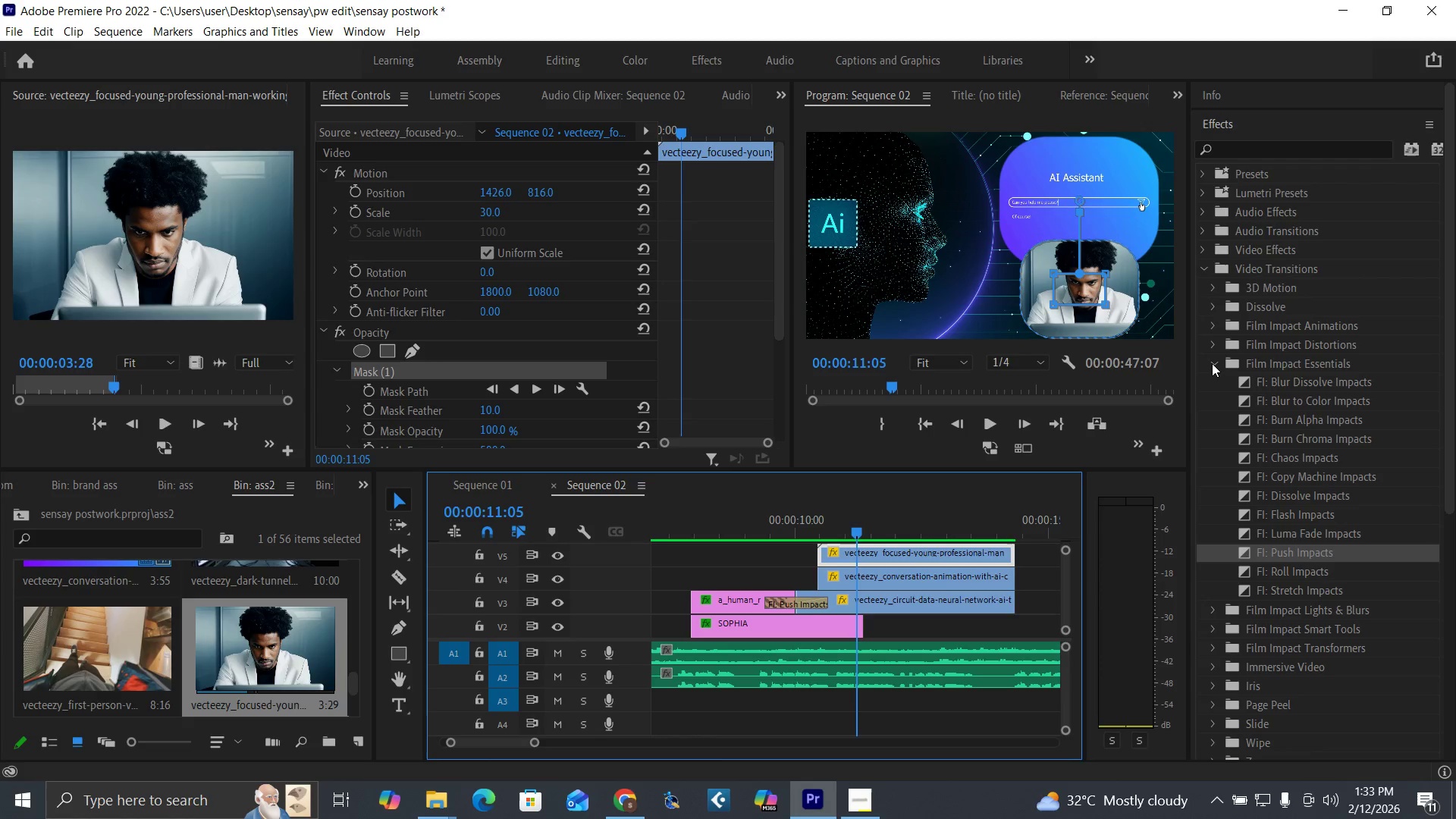 
wait(22.69)
 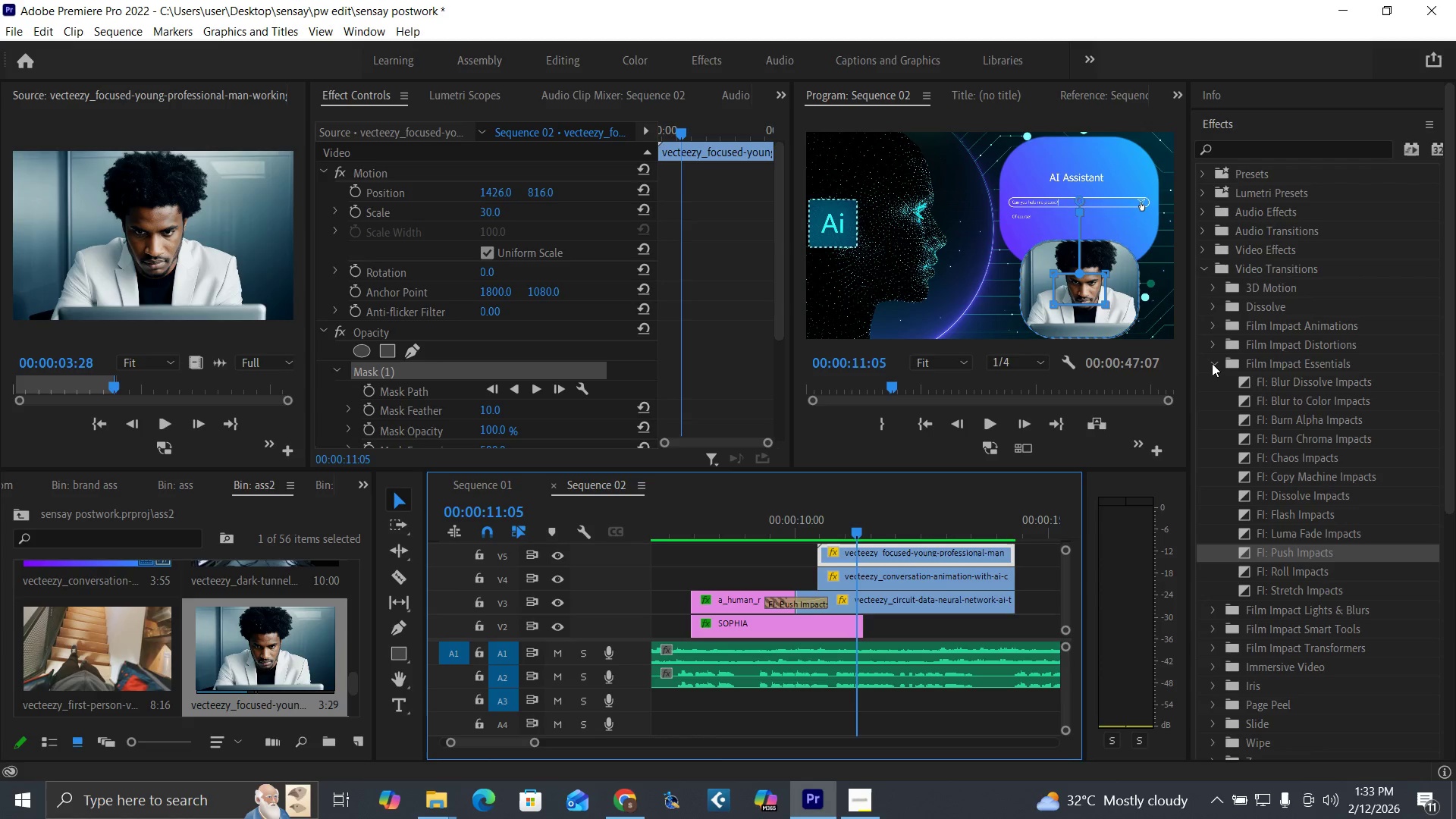 
left_click([1219, 364])
 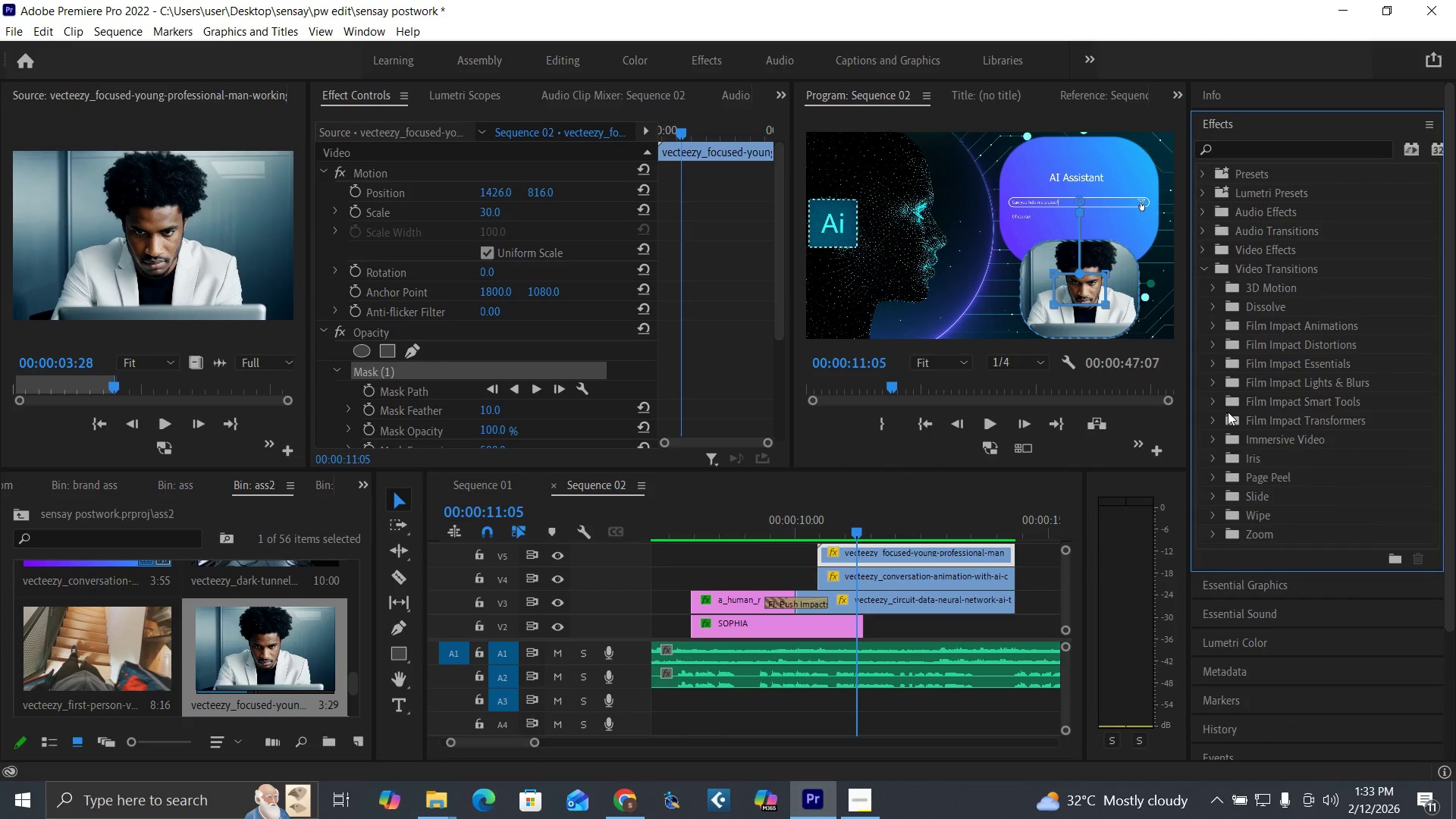 
left_click([1219, 398])
 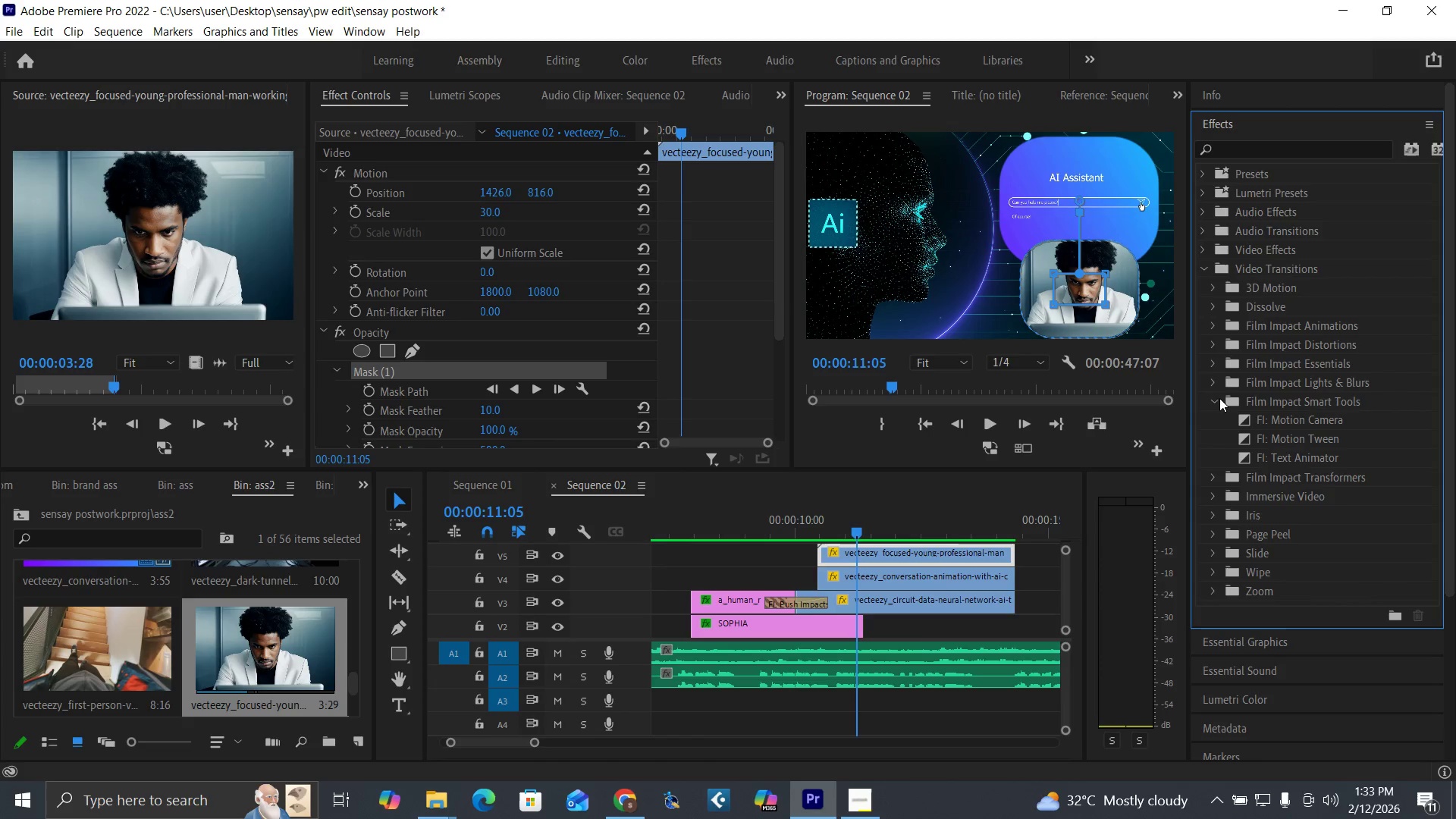 
left_click([1216, 476])
 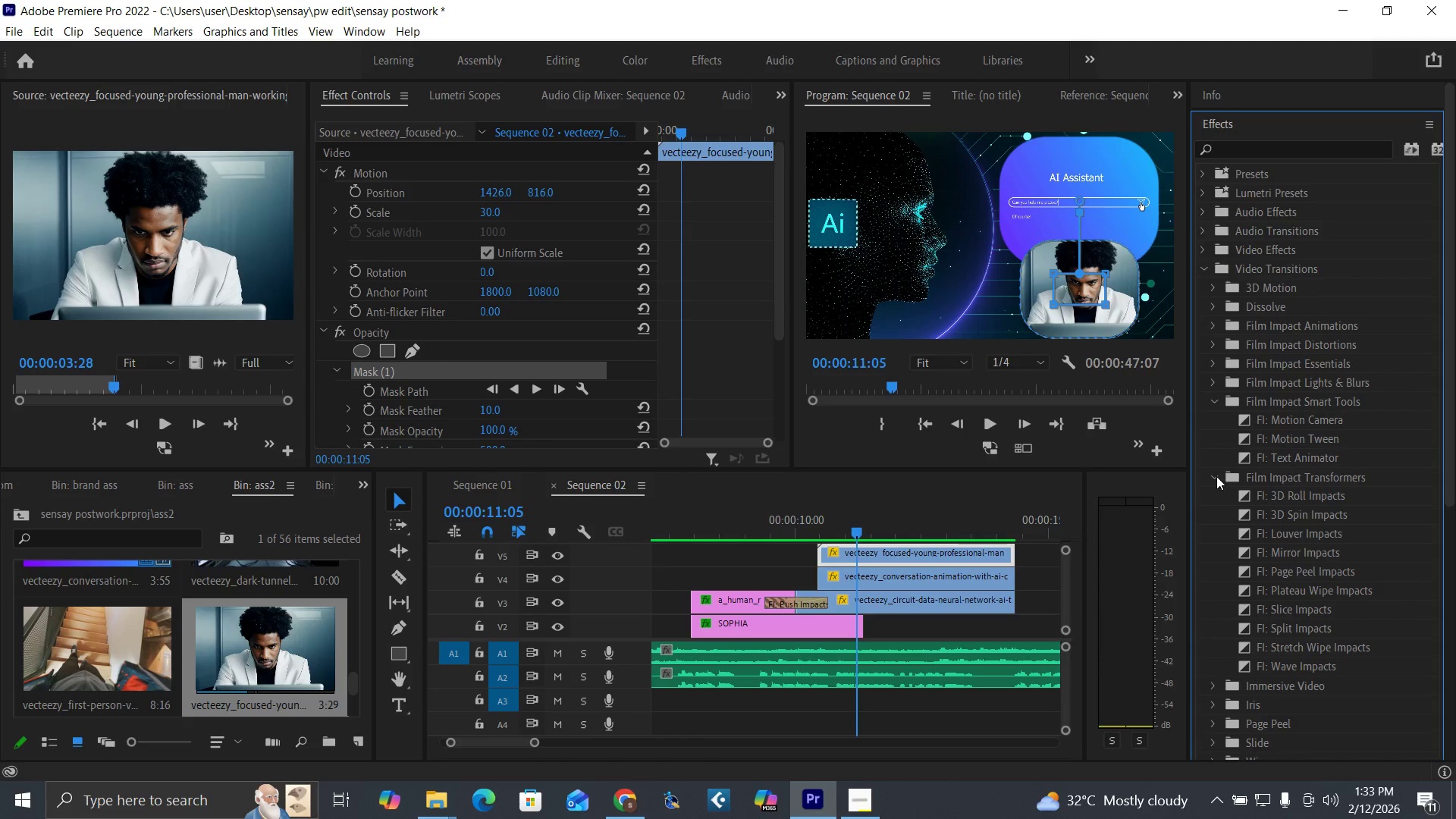 
left_click([1216, 476])
 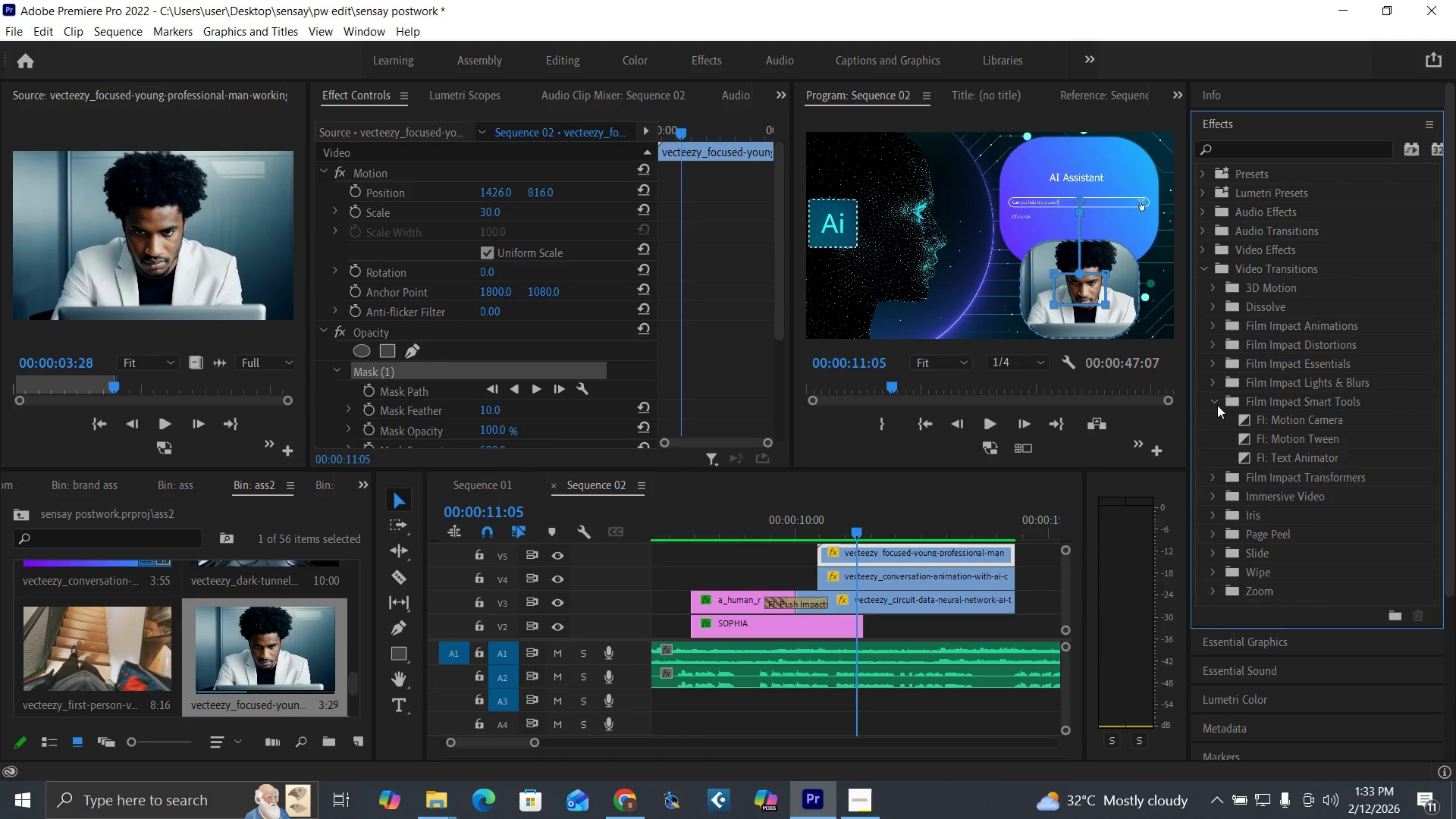 
left_click([1217, 405])
 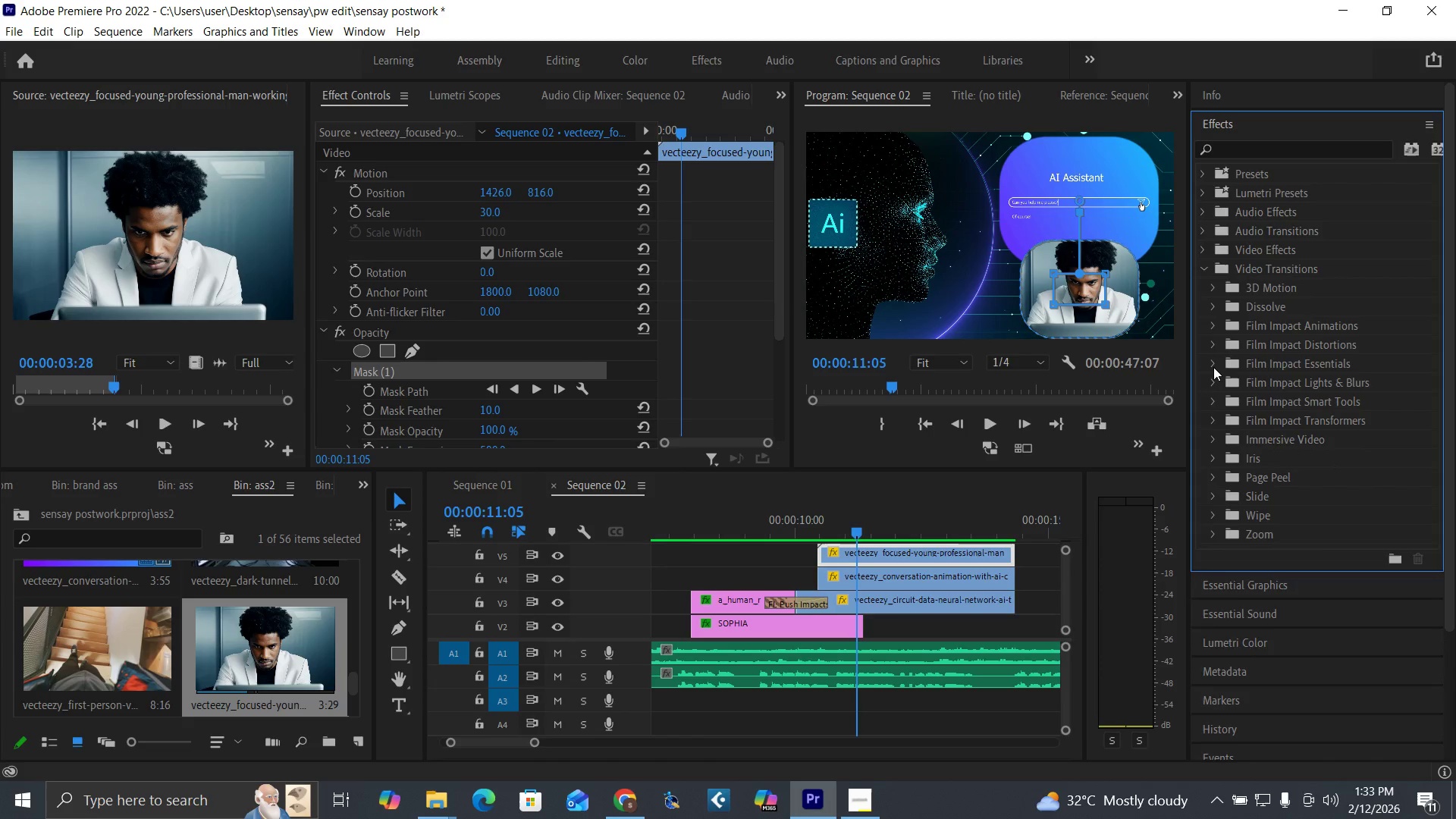 
left_click([1213, 367])
 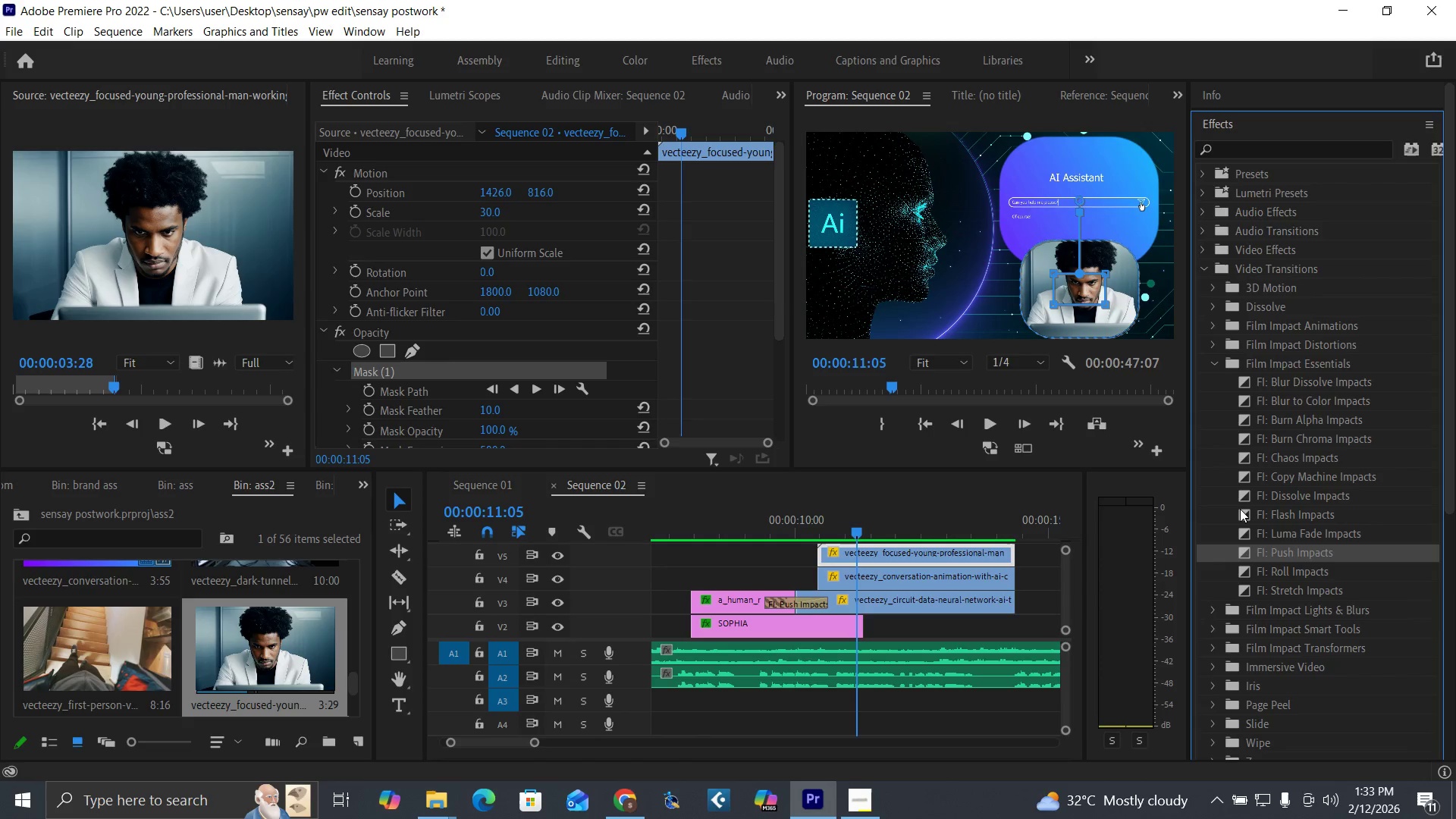 
wait(6.09)
 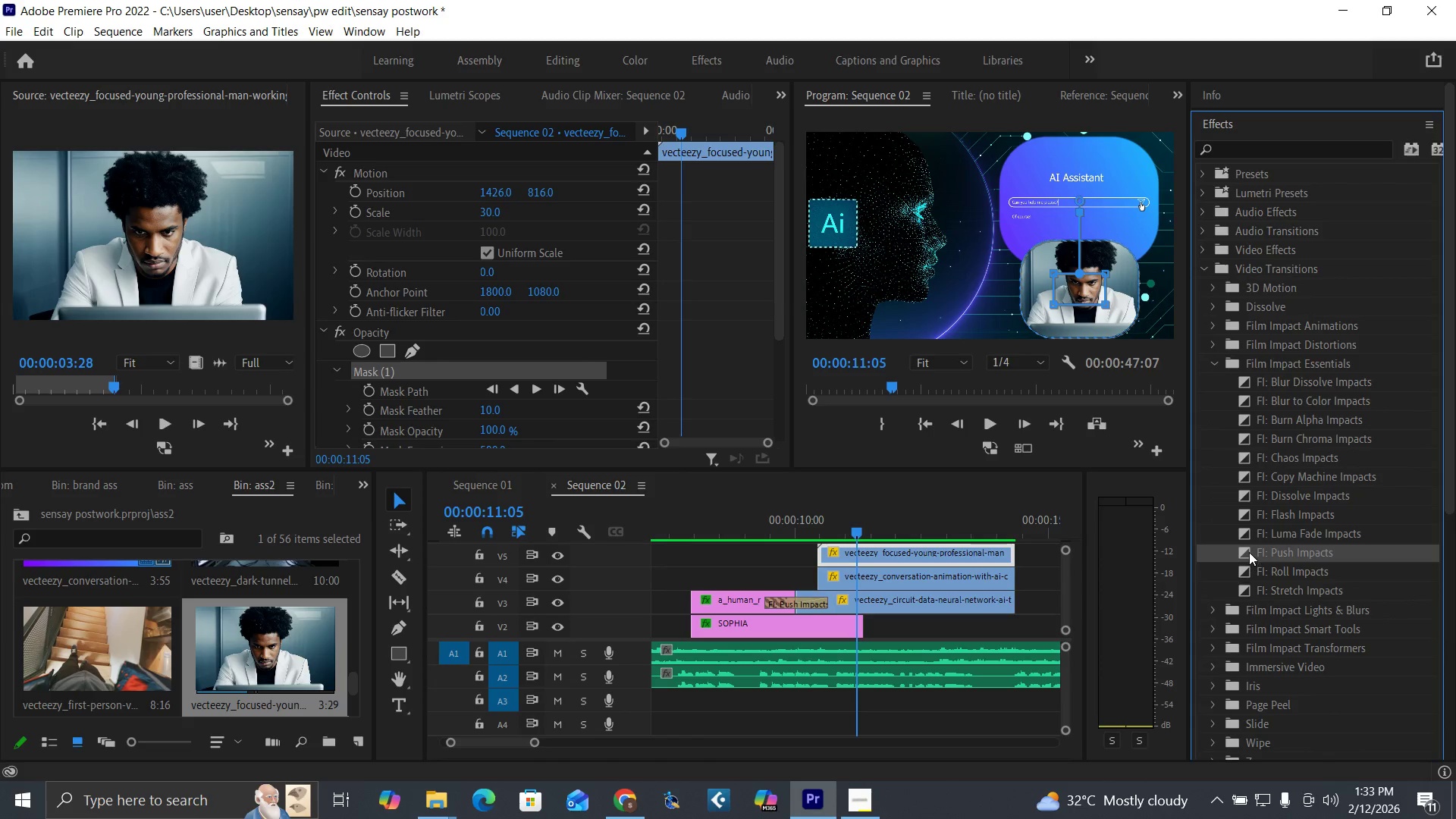 
left_click_drag(start_coordinate=[1244, 491], to_coordinate=[826, 551])
 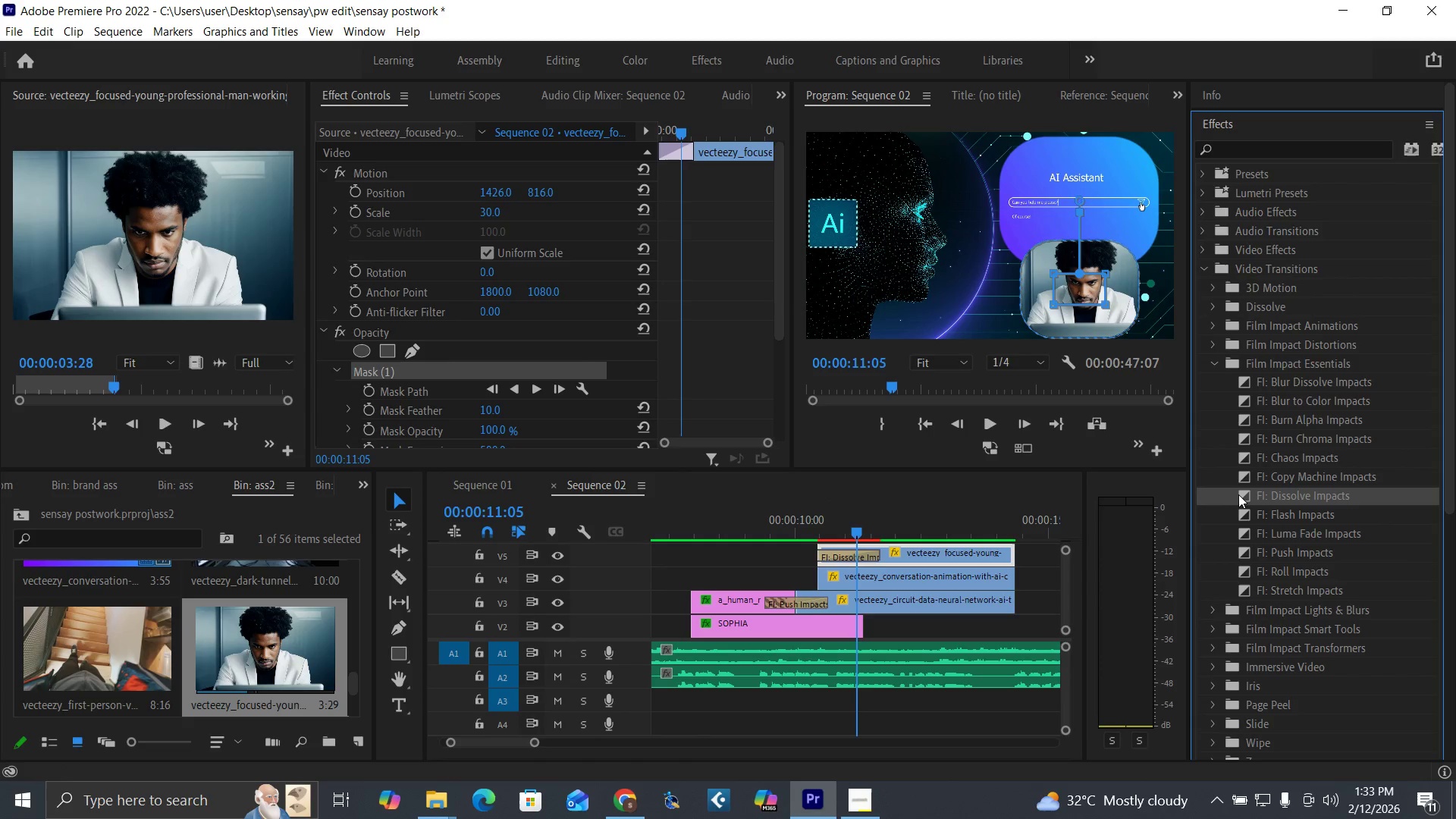 
left_click_drag(start_coordinate=[1241, 495], to_coordinate=[825, 574])
 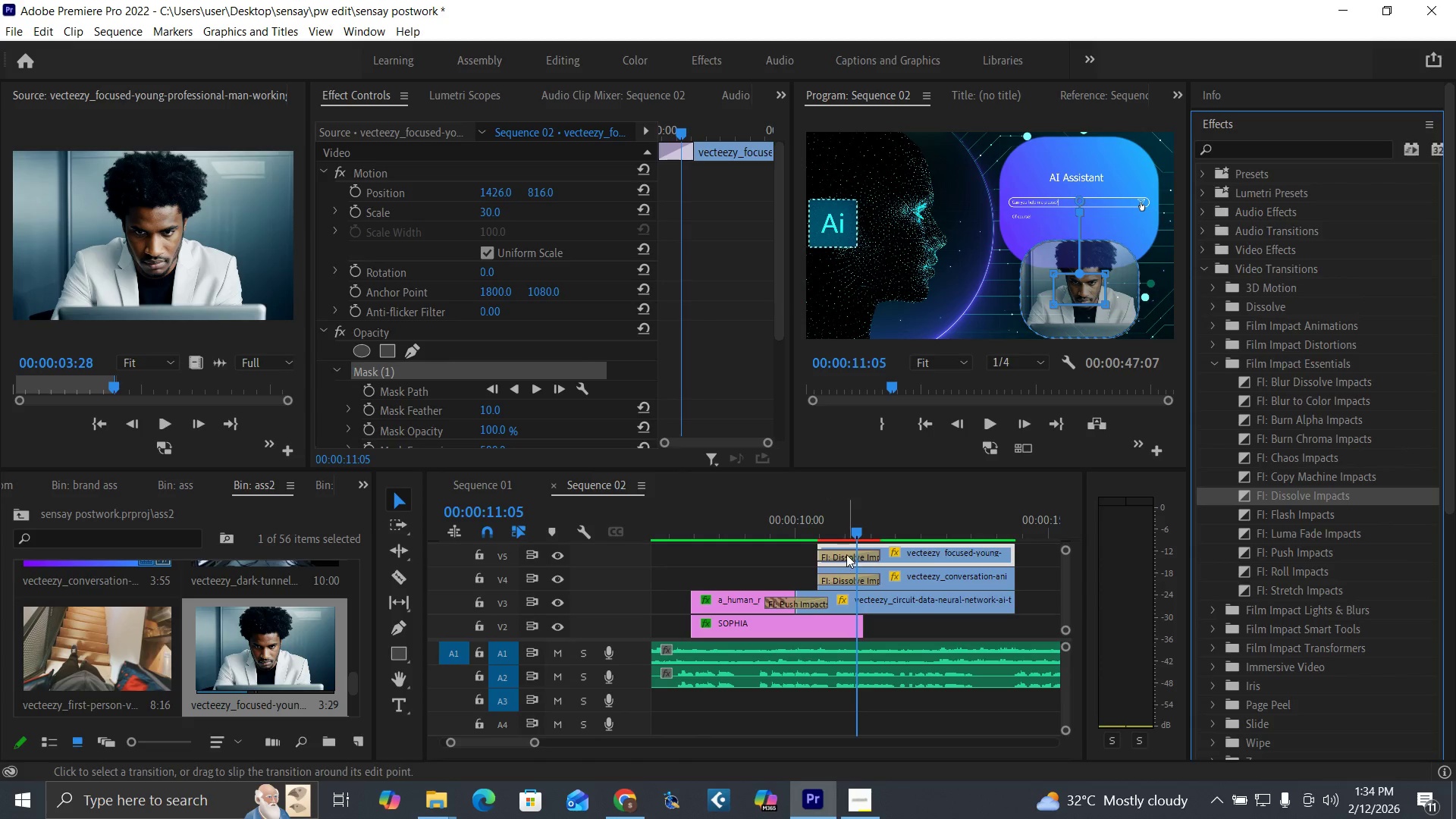 
left_click([846, 554])
 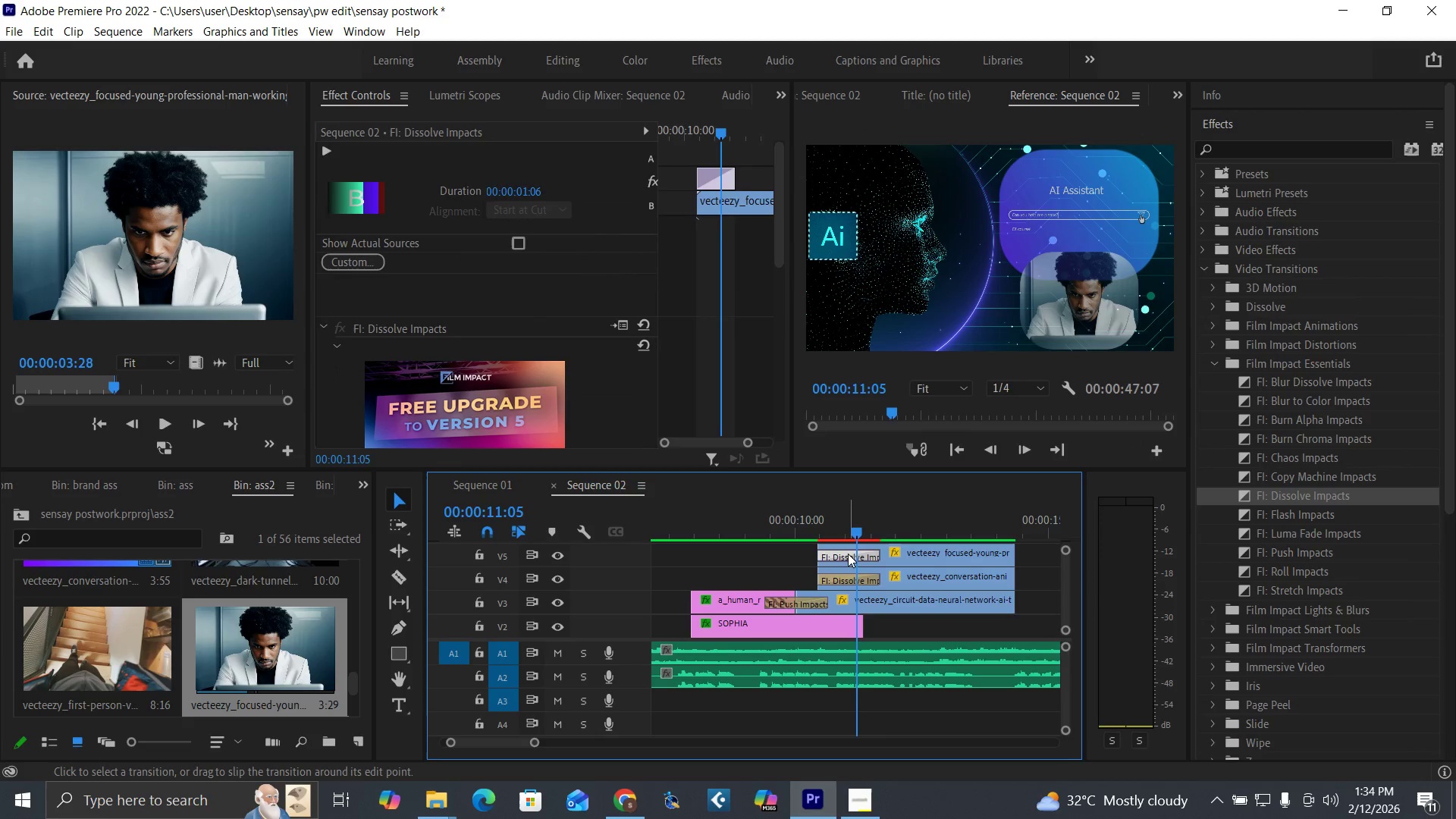 
key(Enter)
 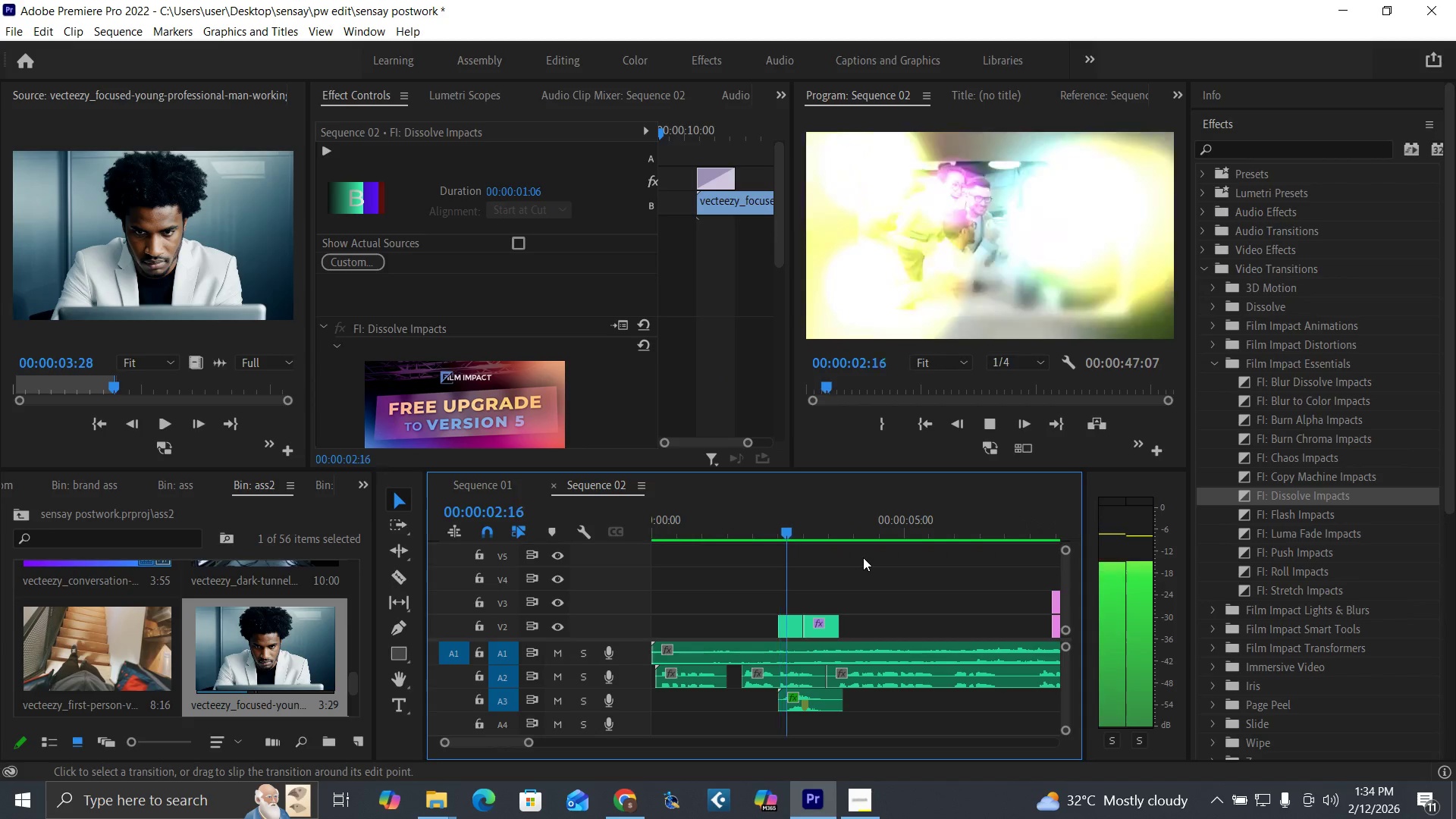 
wait(22.2)
 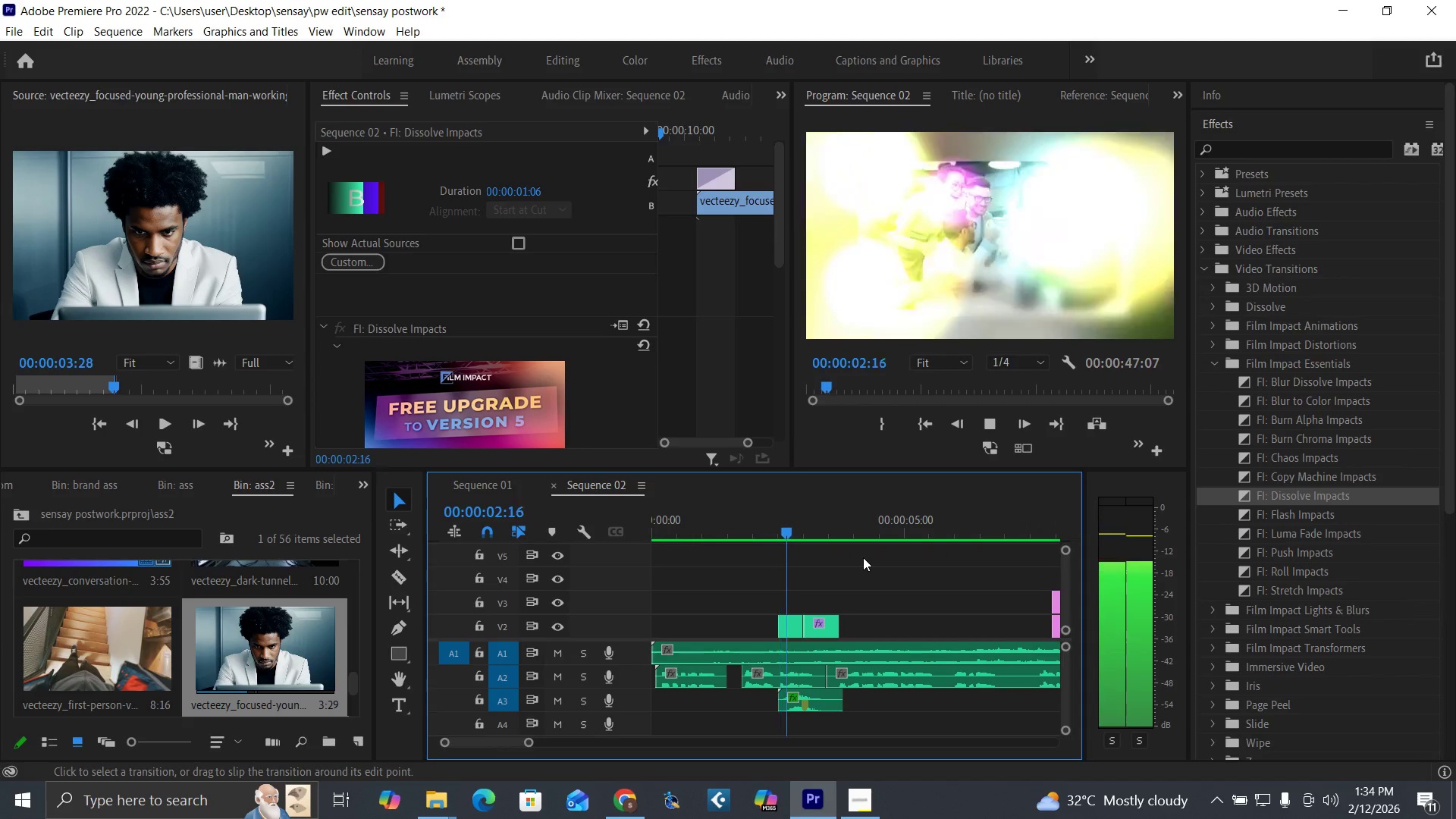 
left_click([864, 811])